 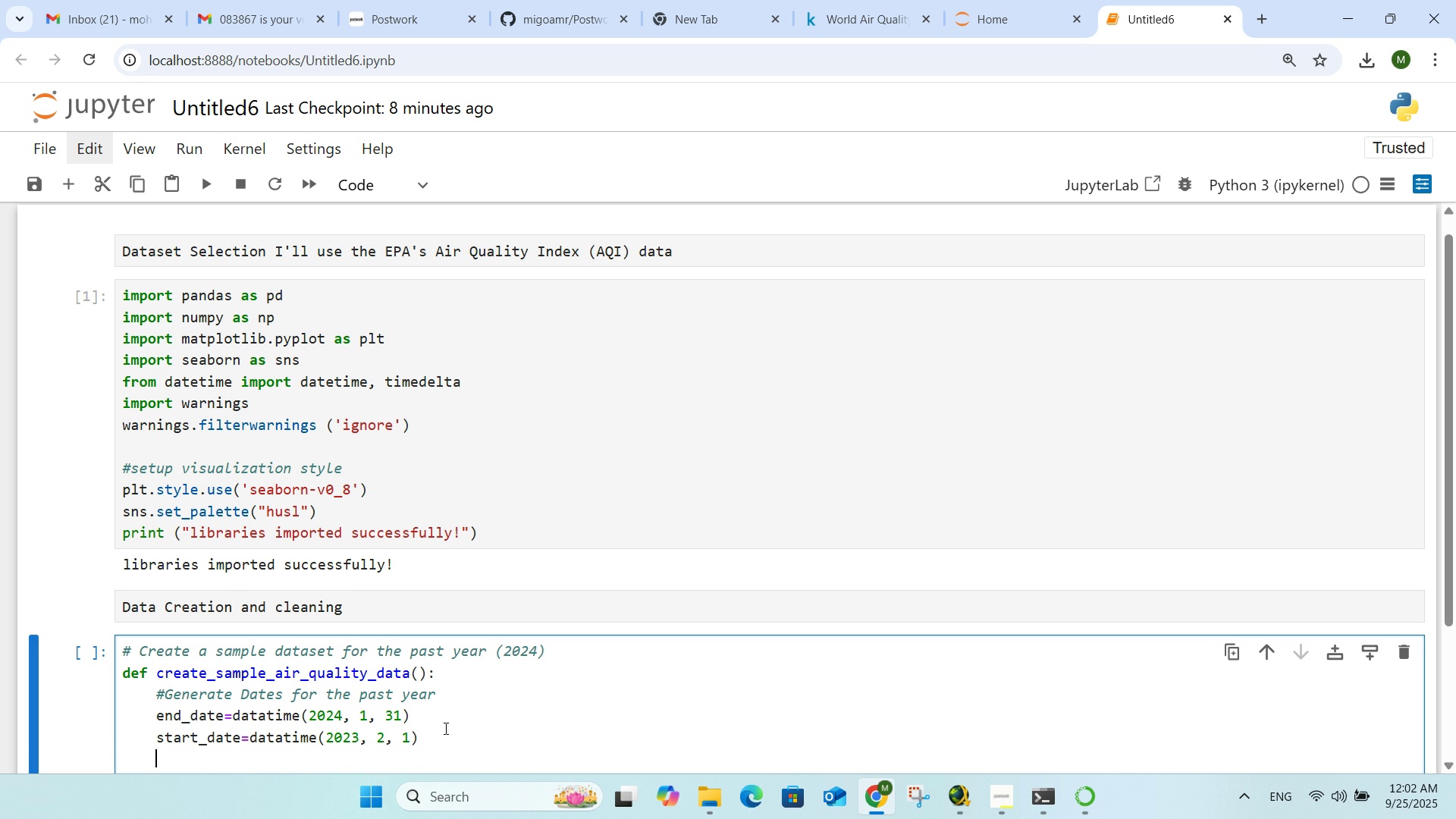 
type(dates= )
key(Backspace)
 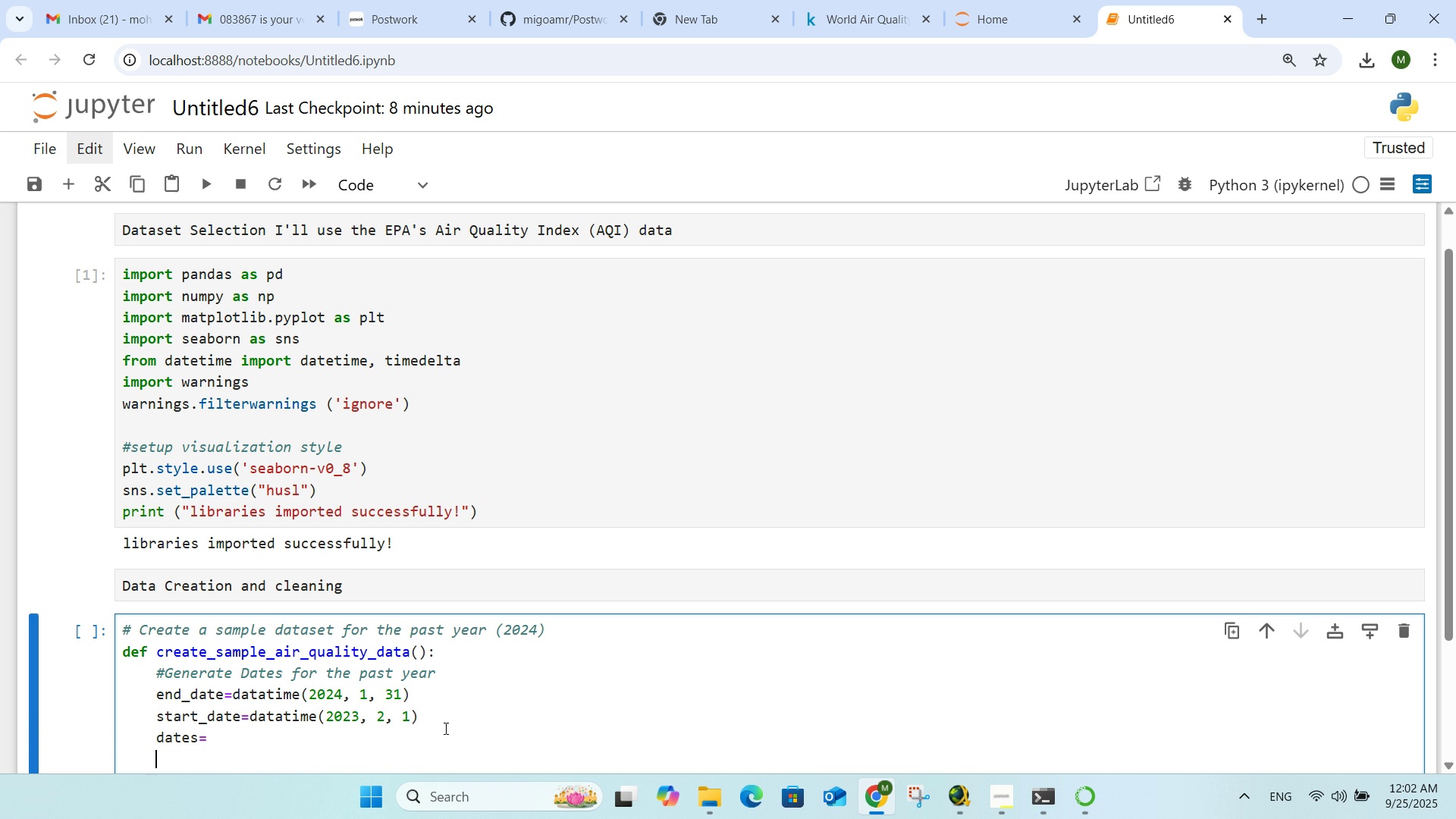 
key(Enter)
 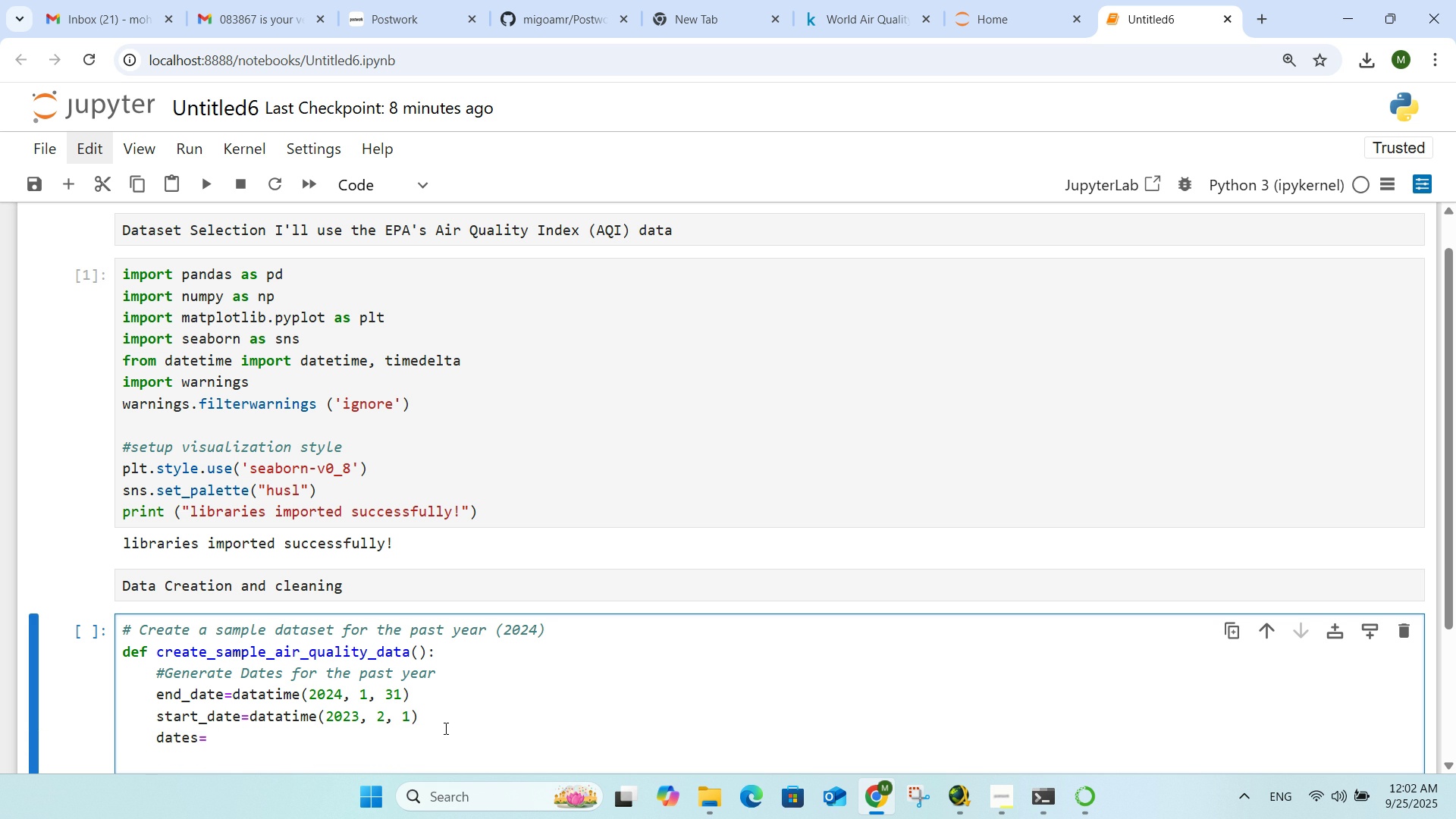 
type(pd.datara)
 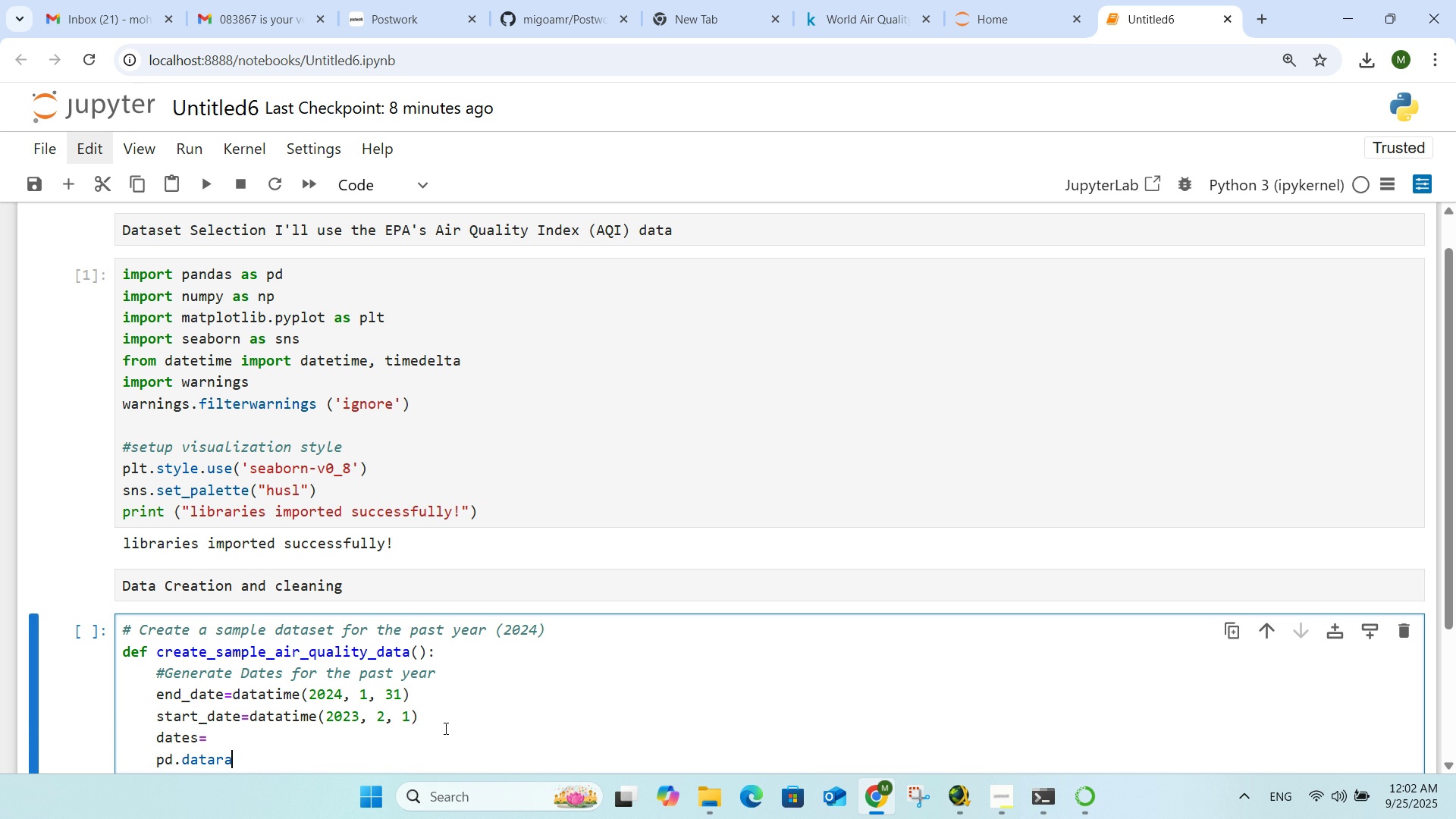 
key(Backspace)
key(Backspace)
type(_range)